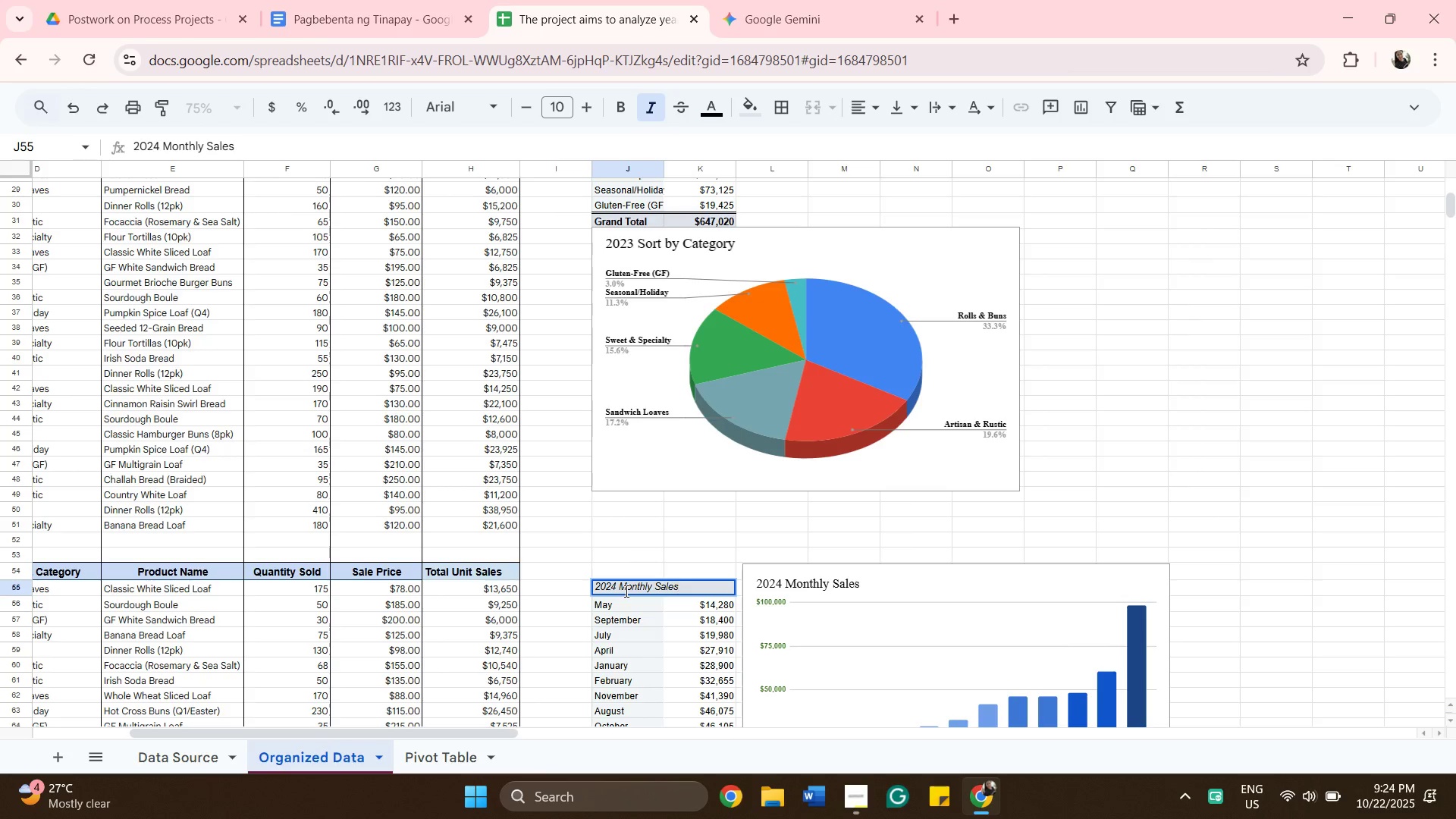 
scroll: coordinate [886, 519], scroll_direction: down, amount: 5.0
 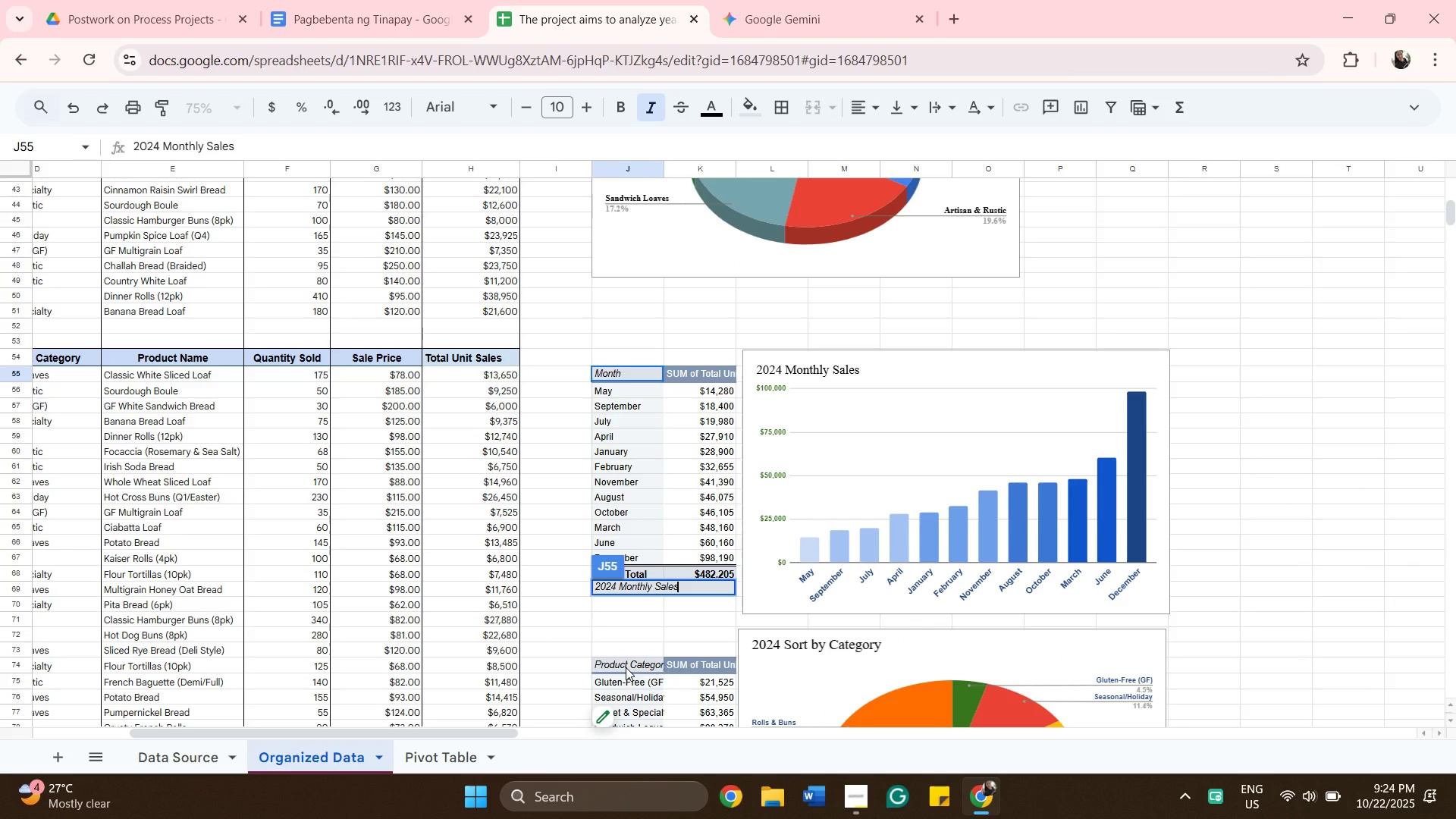 
left_click([626, 667])
 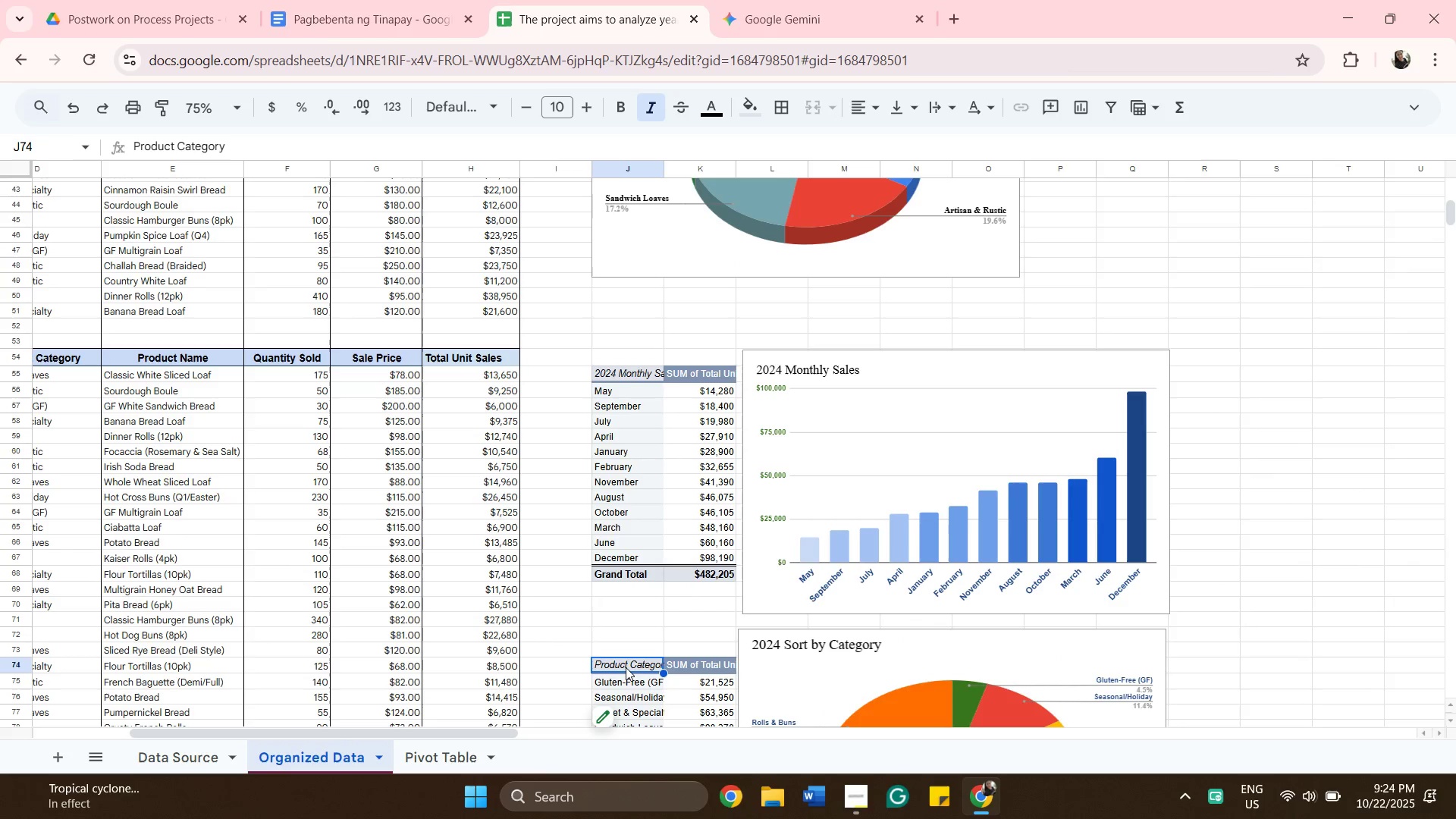 
scroll: coordinate [638, 557], scroll_direction: down, amount: 5.0
 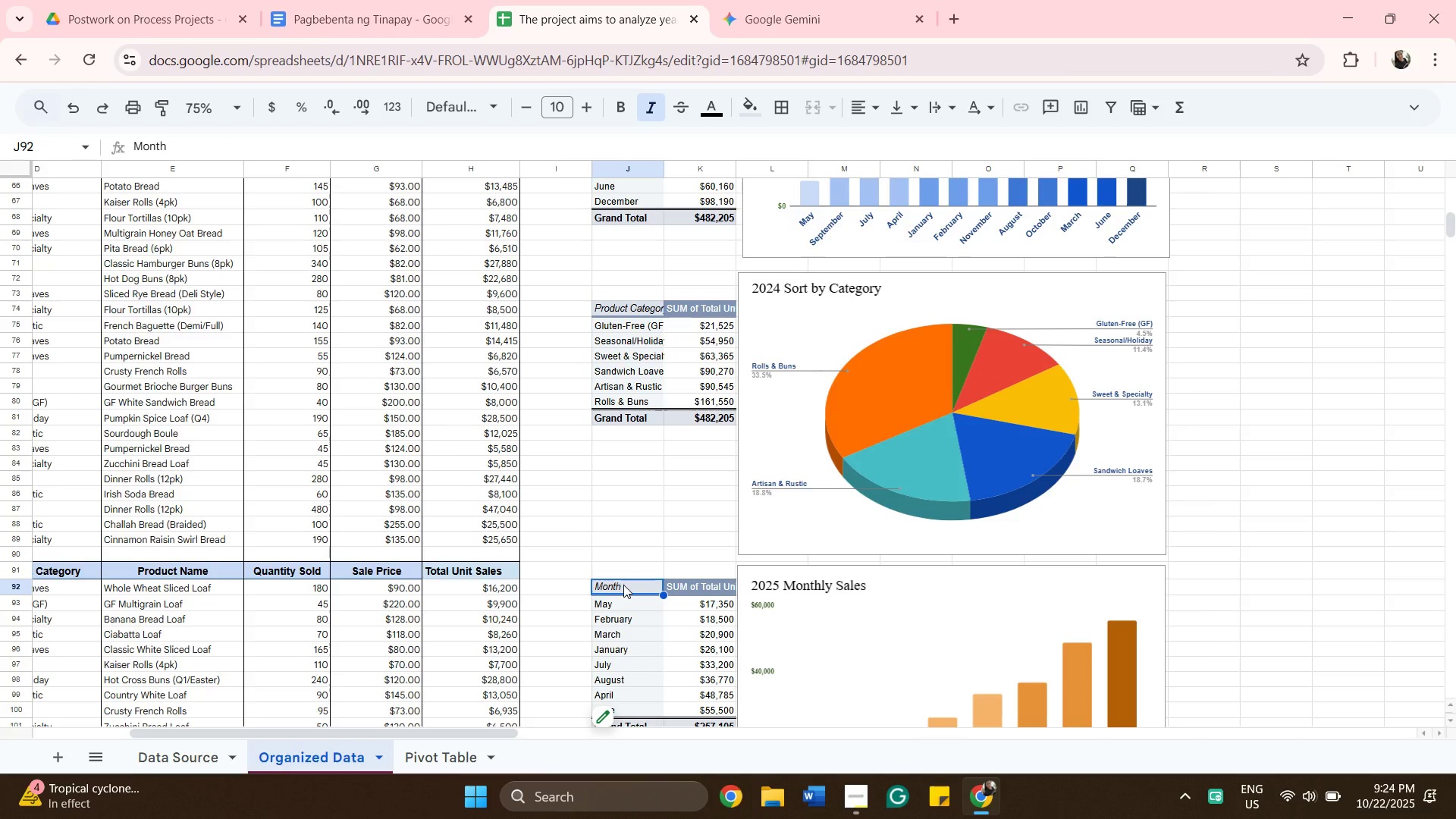 
wait(7.21)
 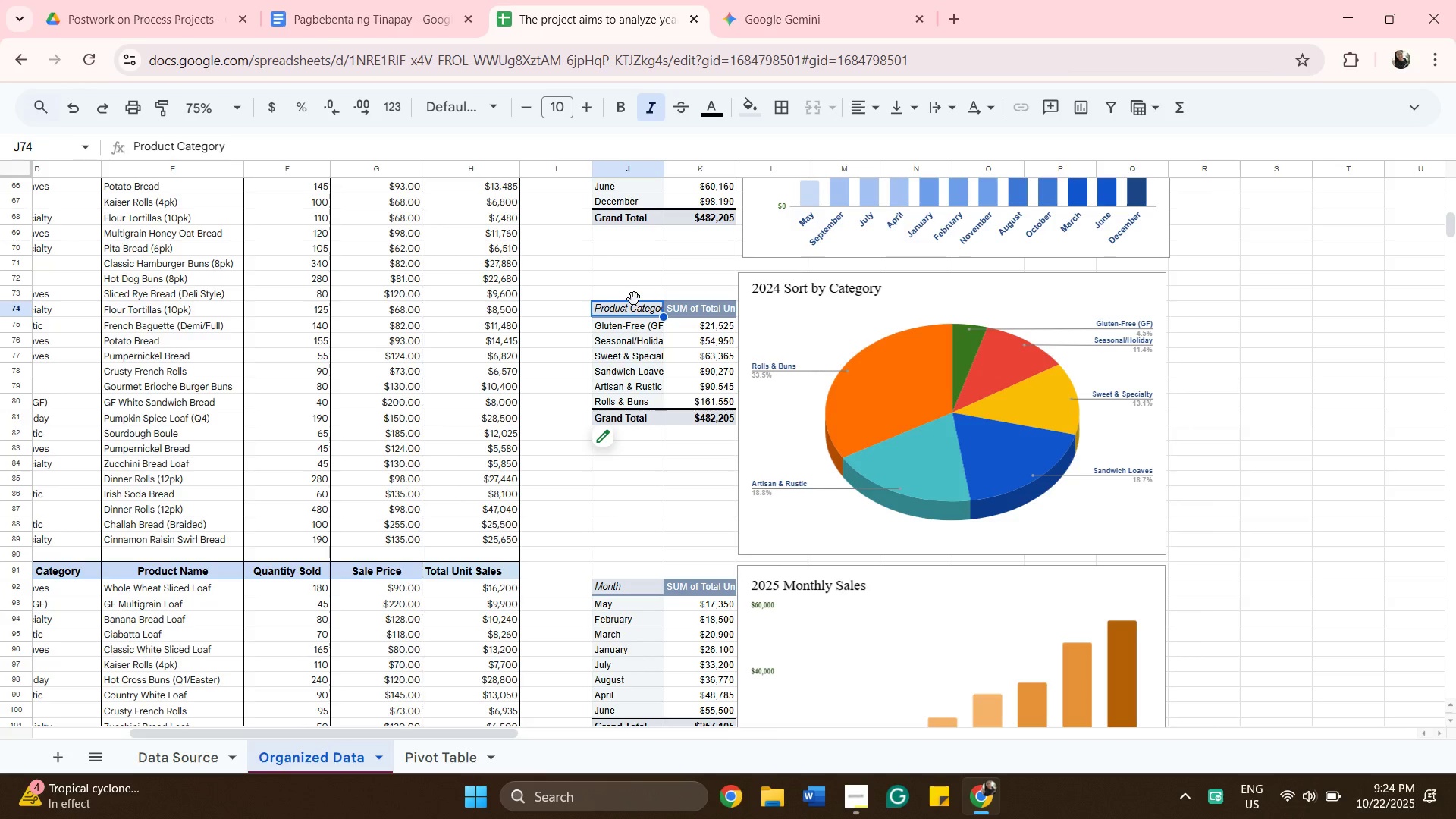 
type(@)
key(Backspace)
type(2025 Monthly Sak)
key(Backspace)
type(le)
 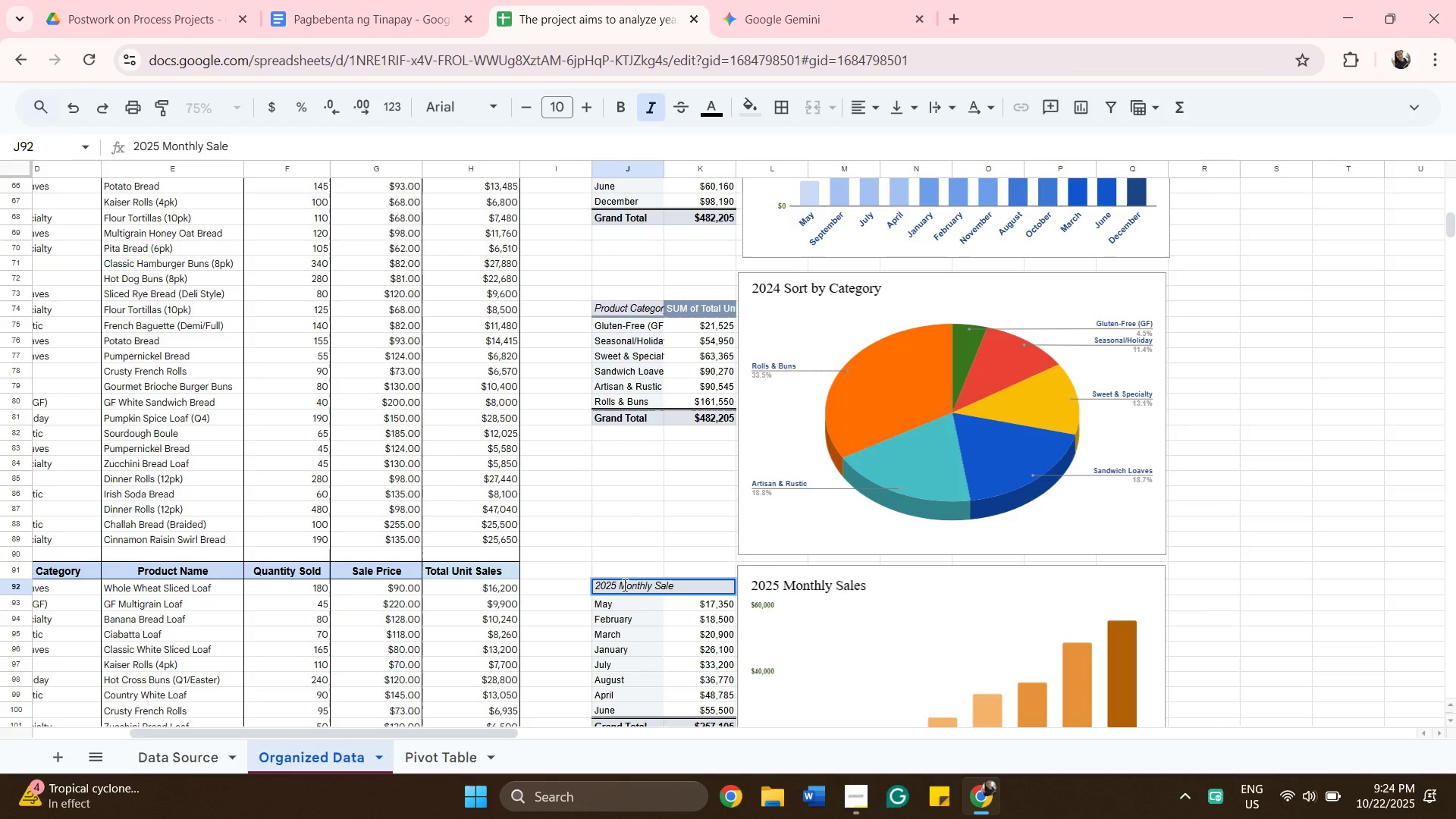 
wait(8.56)
 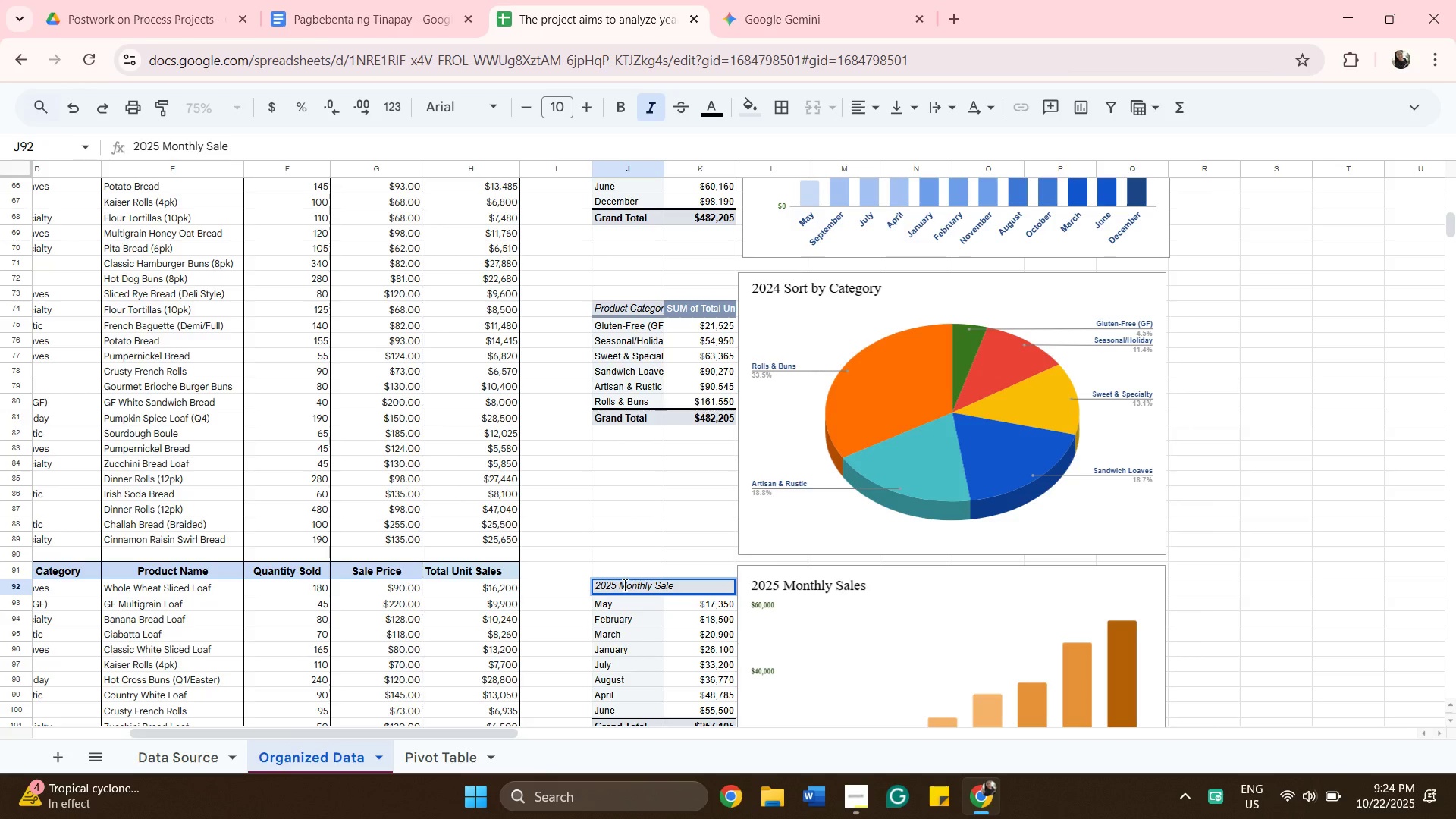 
left_click([626, 551])
 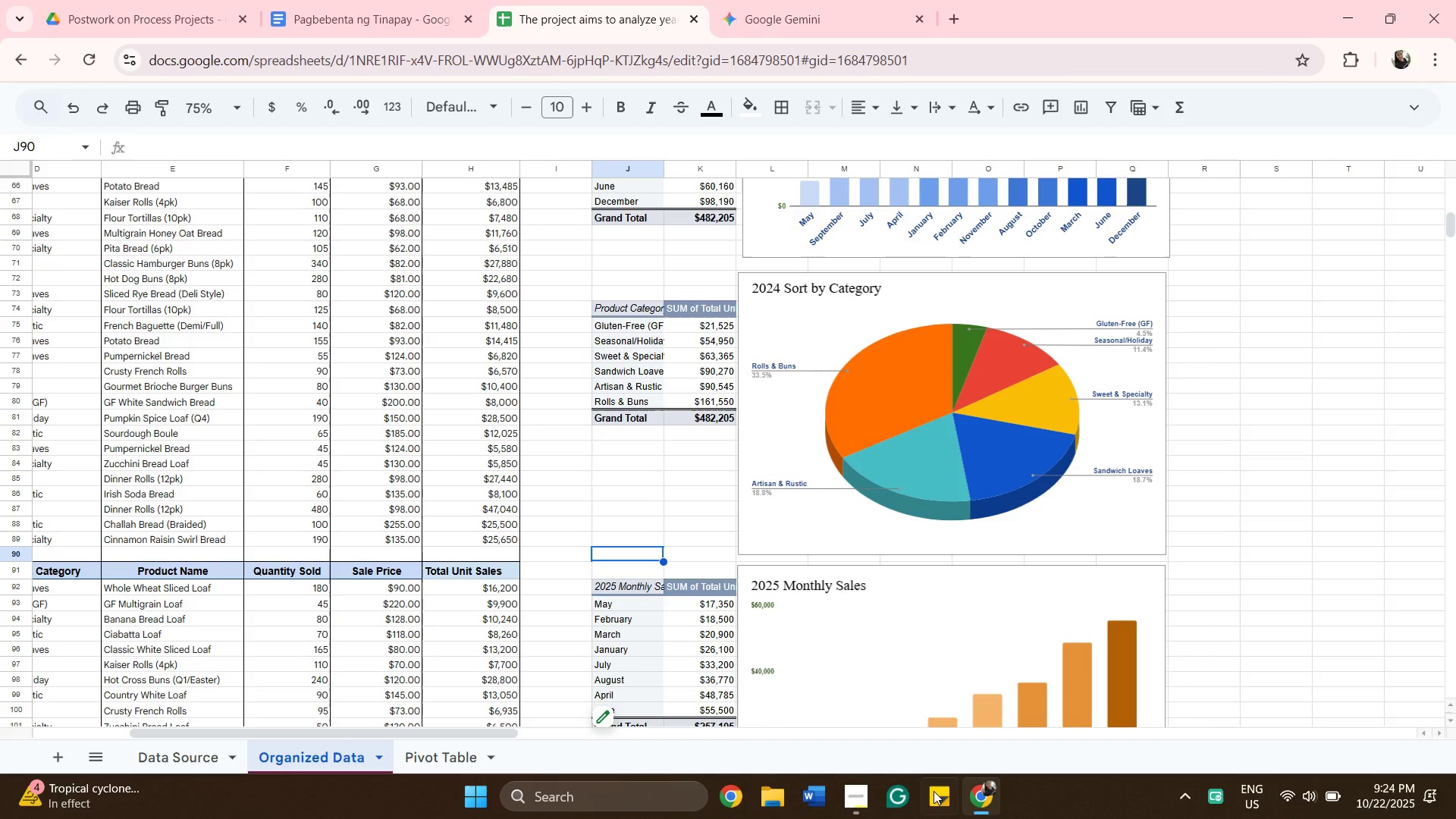 
left_click([852, 794])